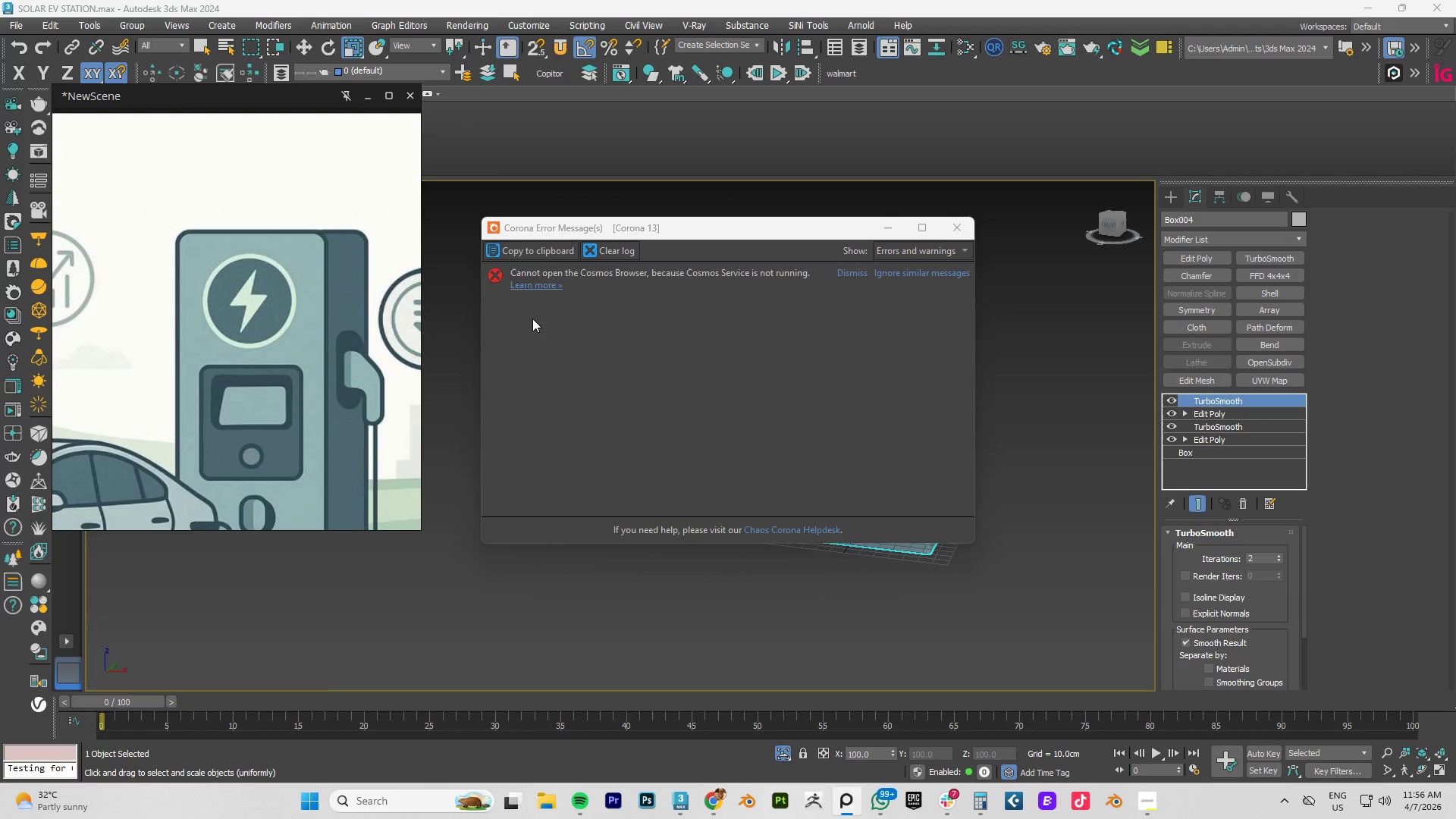 
left_click([960, 231])
 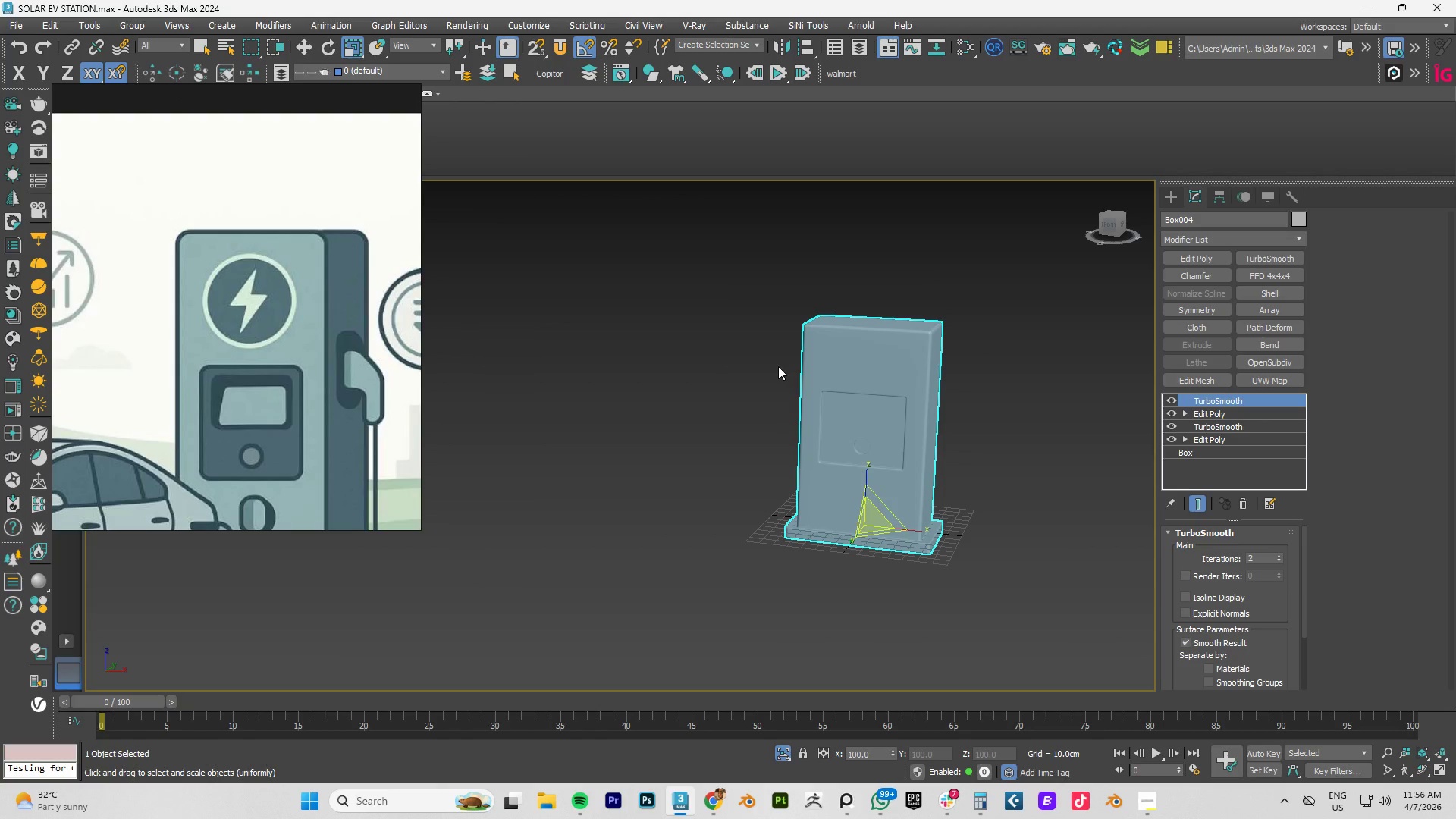 
key(Meta+MetaLeft)
 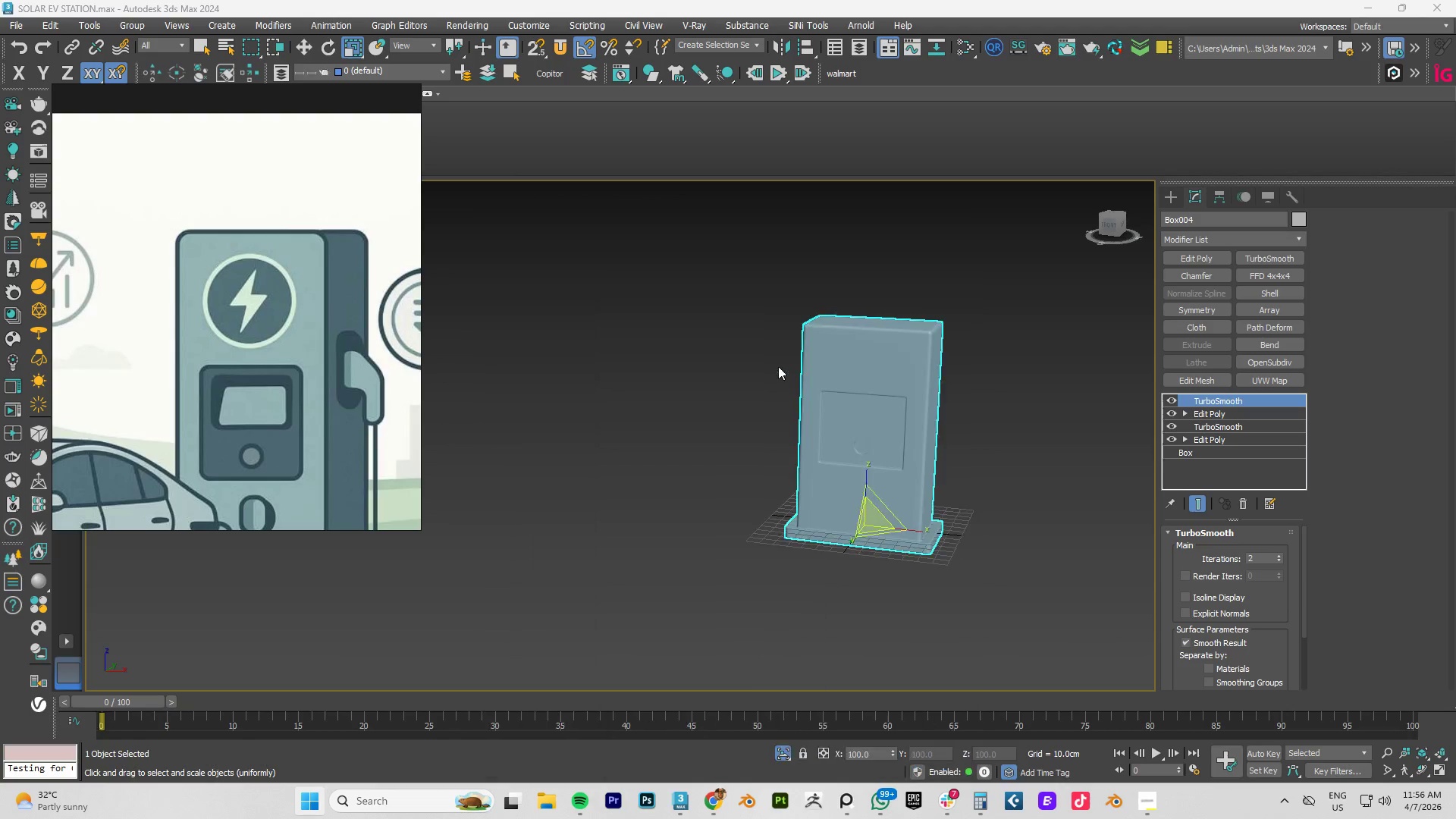 
type(cosmos)
 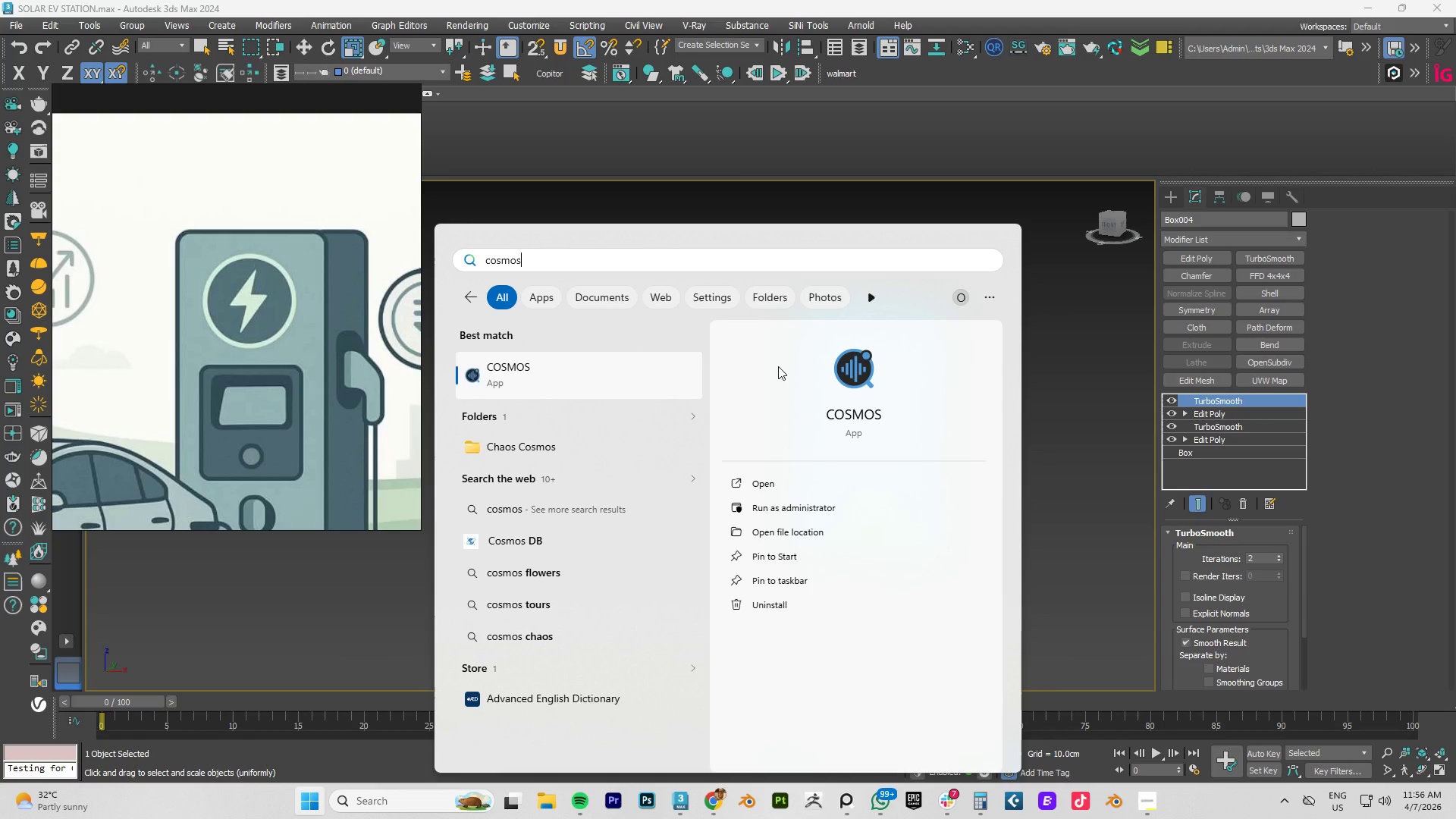 
hold_key(key=Backspace, duration=0.89)
 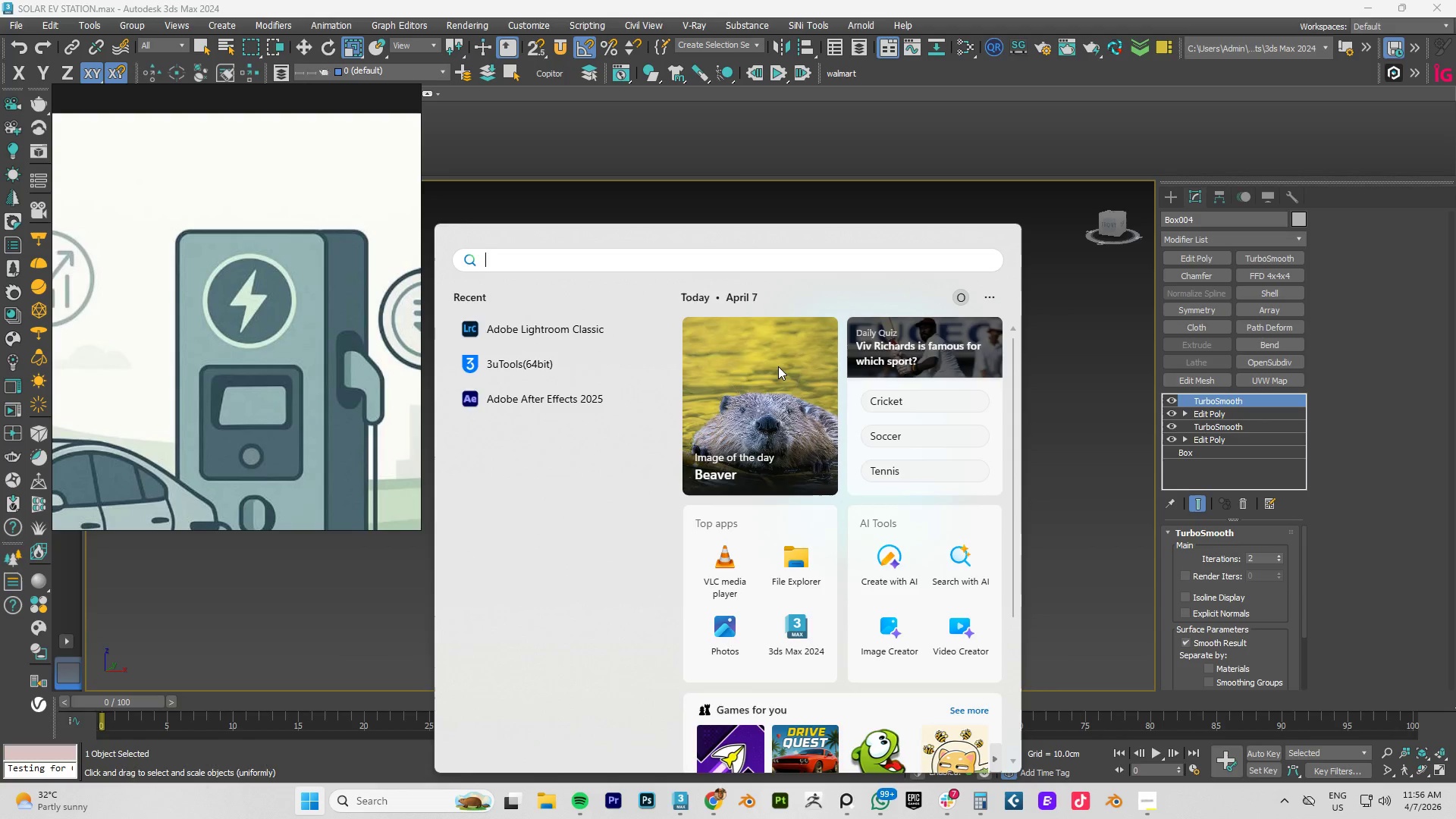 
type(chaos)
 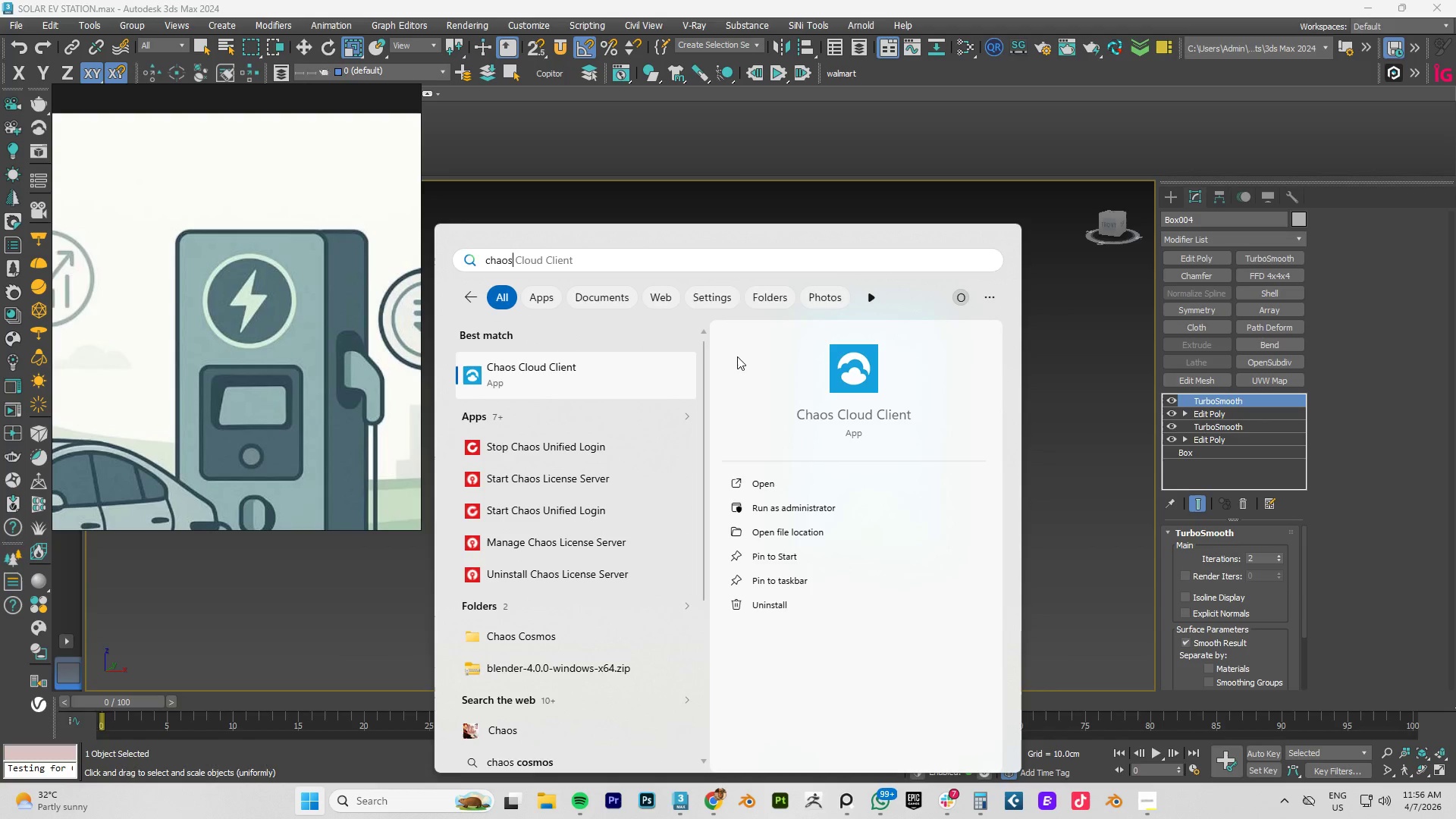 
left_click([731, 194])
 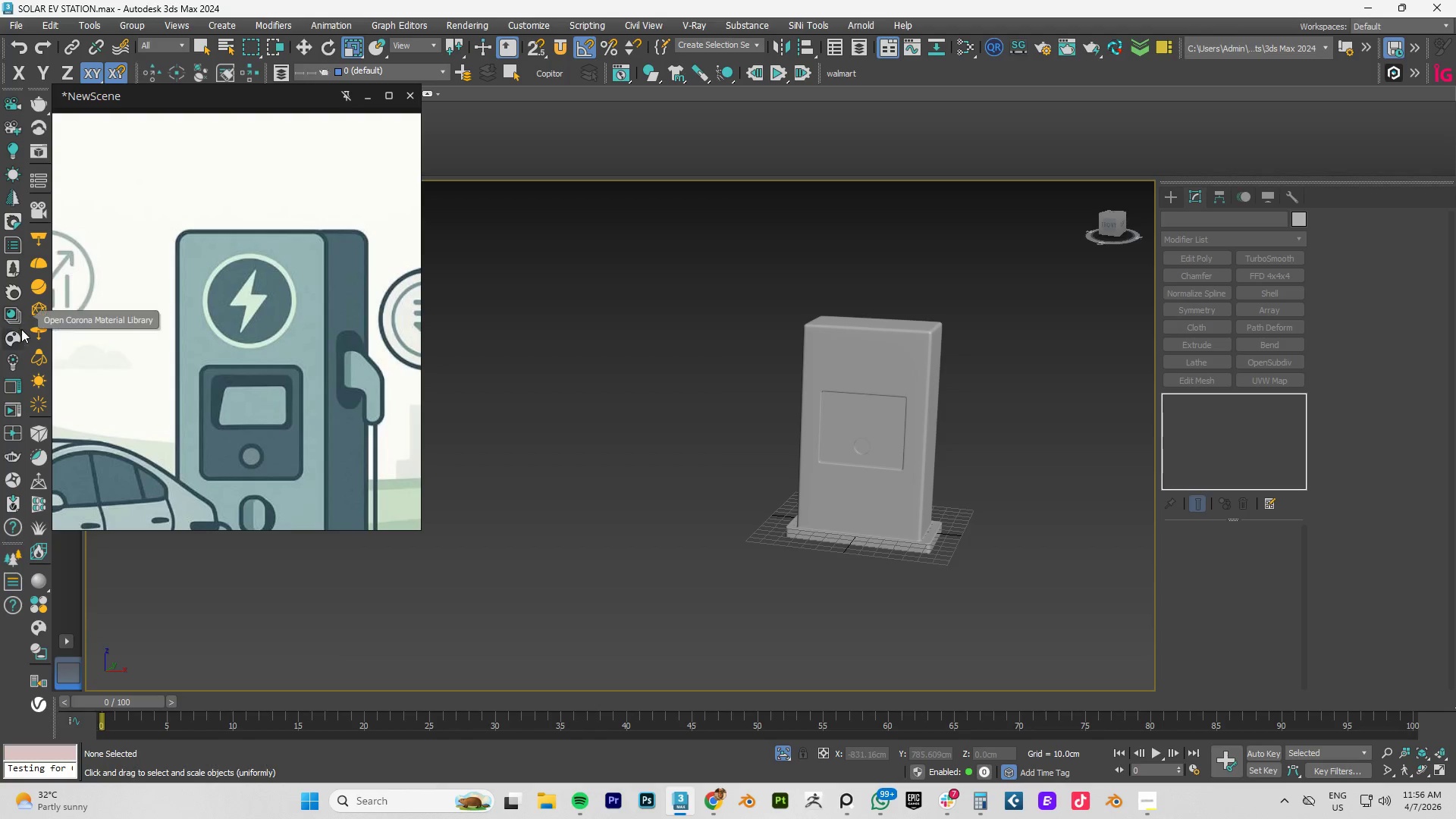 
left_click([14, 336])
 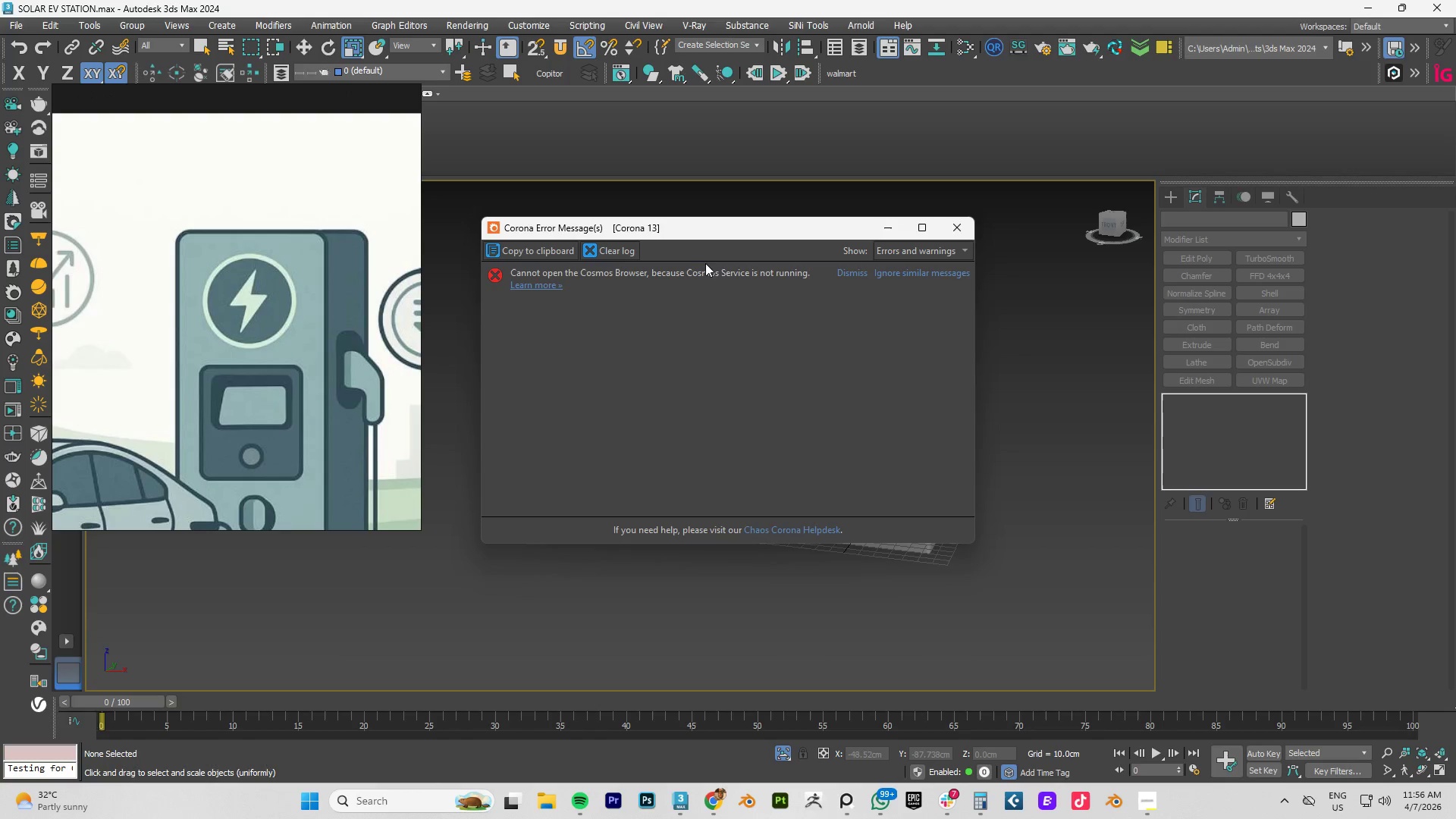 
left_click([956, 226])
 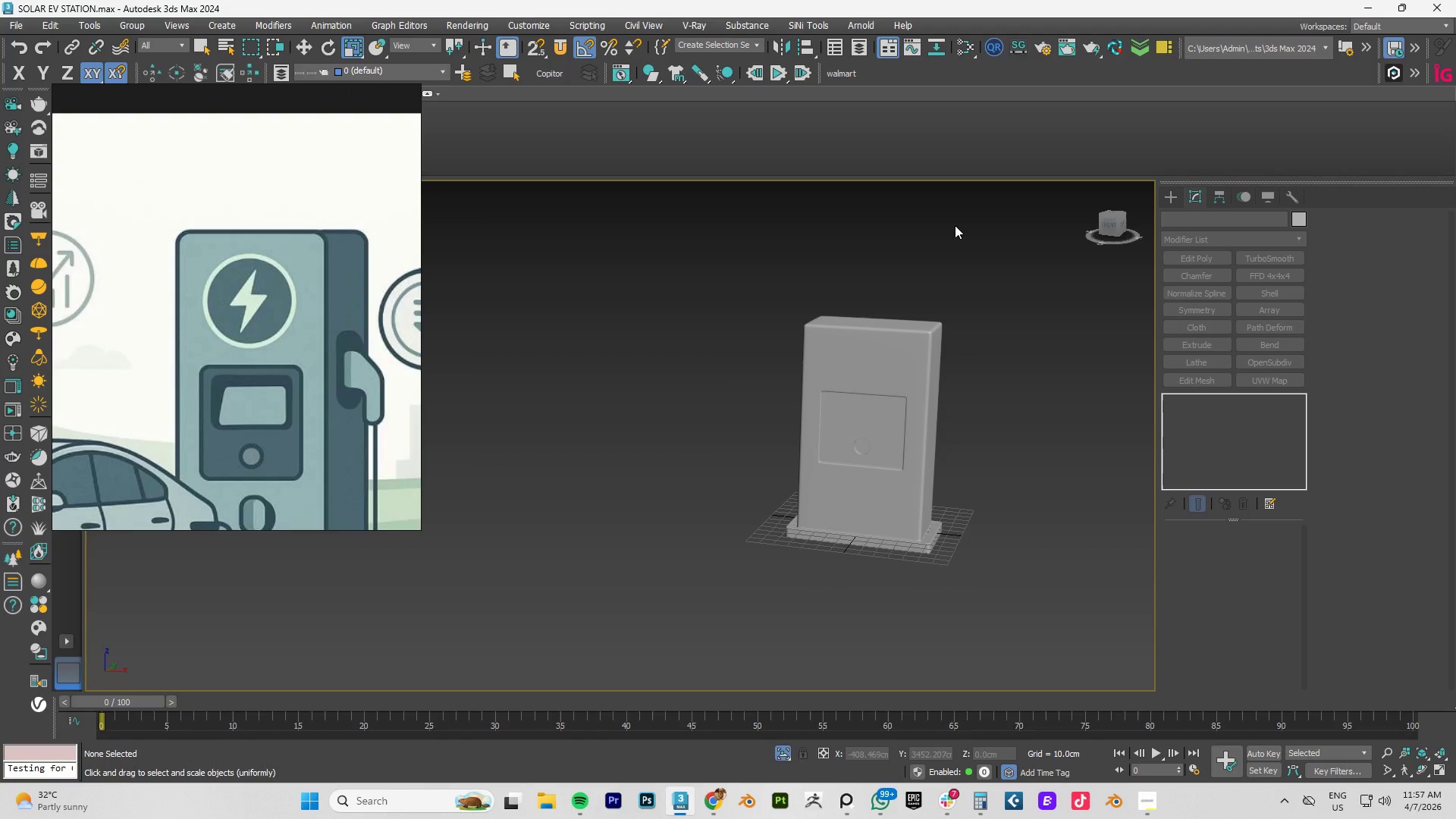 
key(Meta+MetaLeft)
 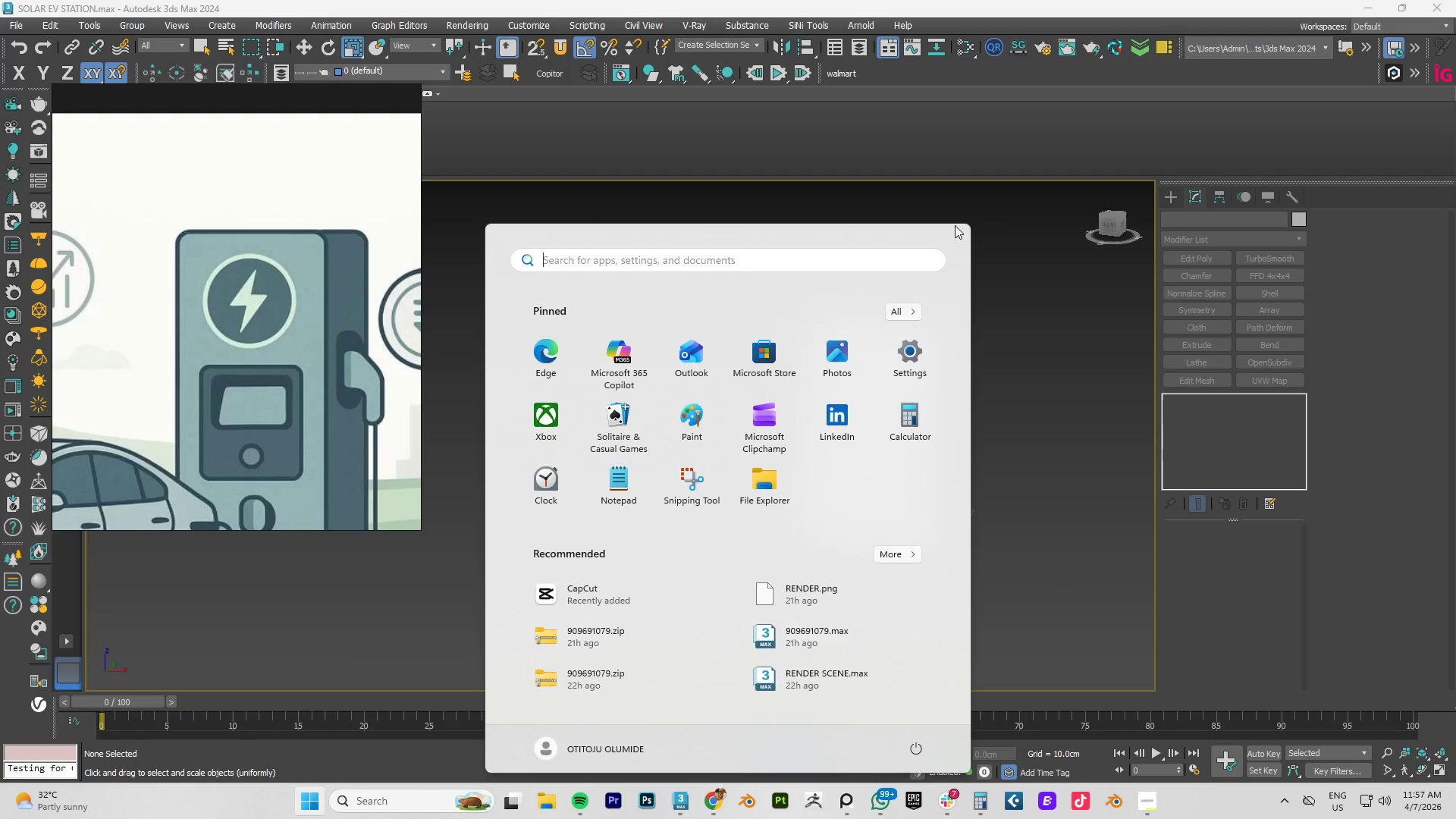 
type(cosmos ser)
key(Backspace)
key(Backspace)
key(Backspace)
key(Backspace)
key(Backspace)
key(Backspace)
key(Backspace)
 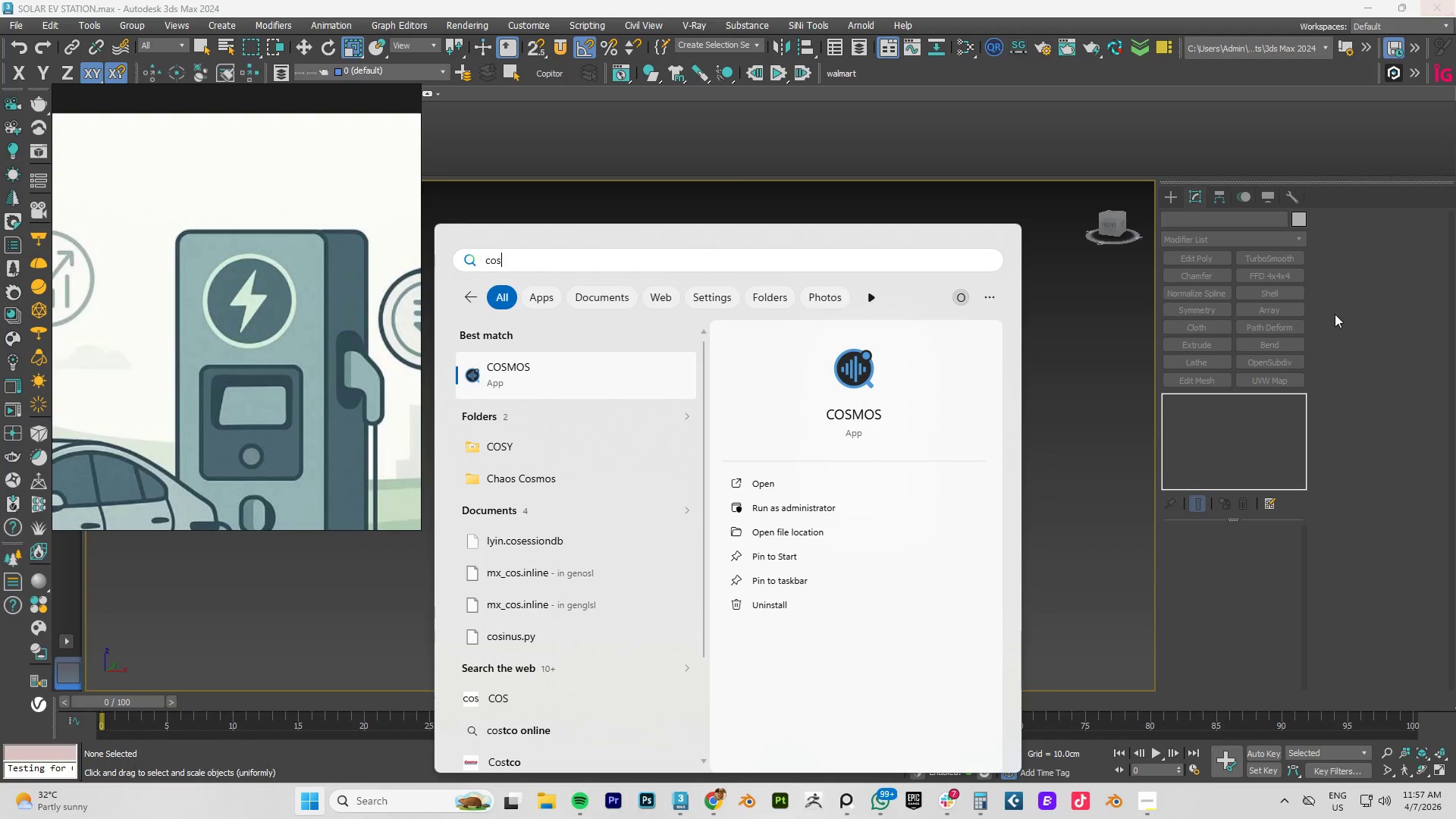 
wait(8.36)
 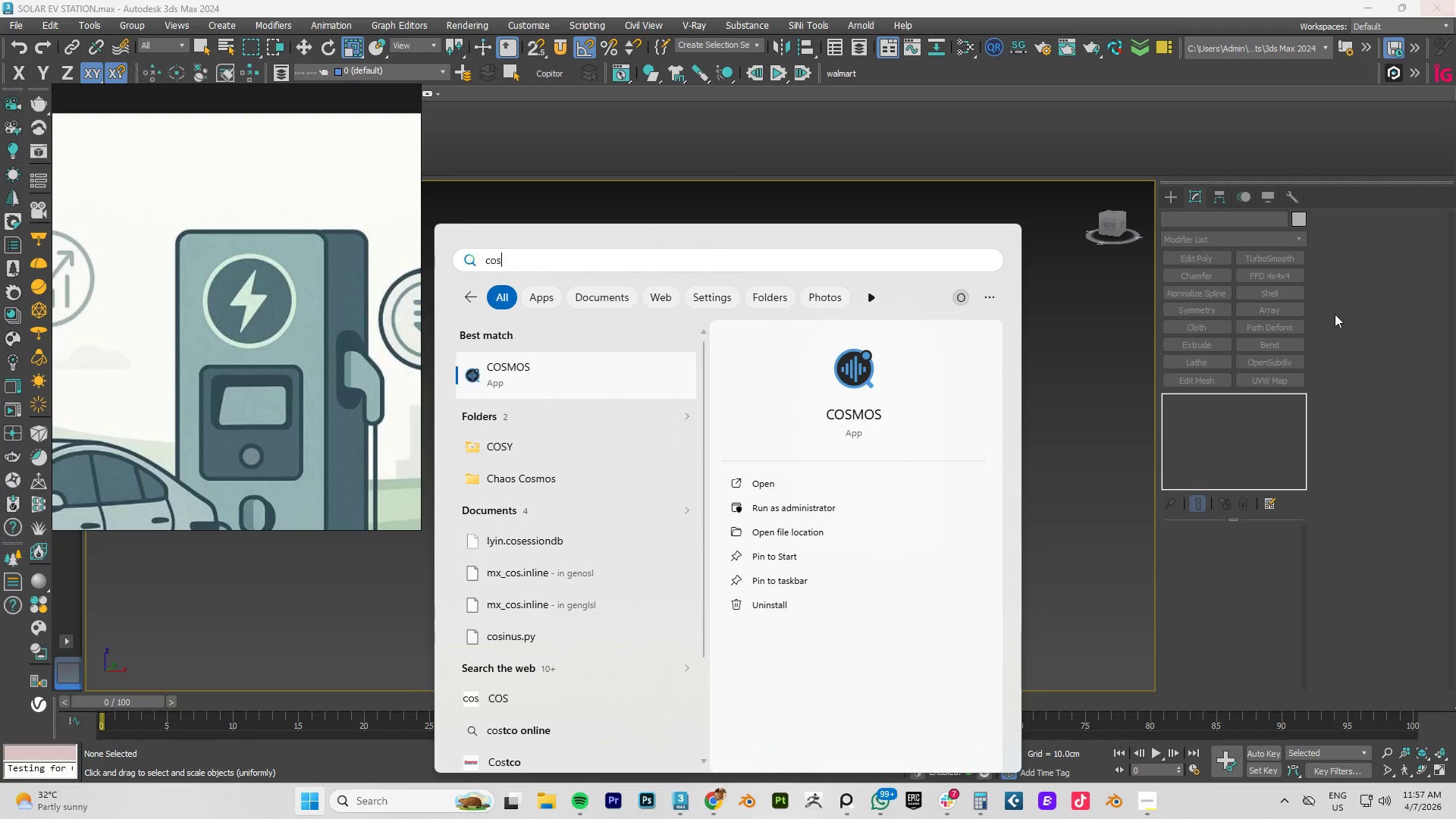 
scroll: coordinate [836, 450], scroll_direction: up, amount: 3.0
 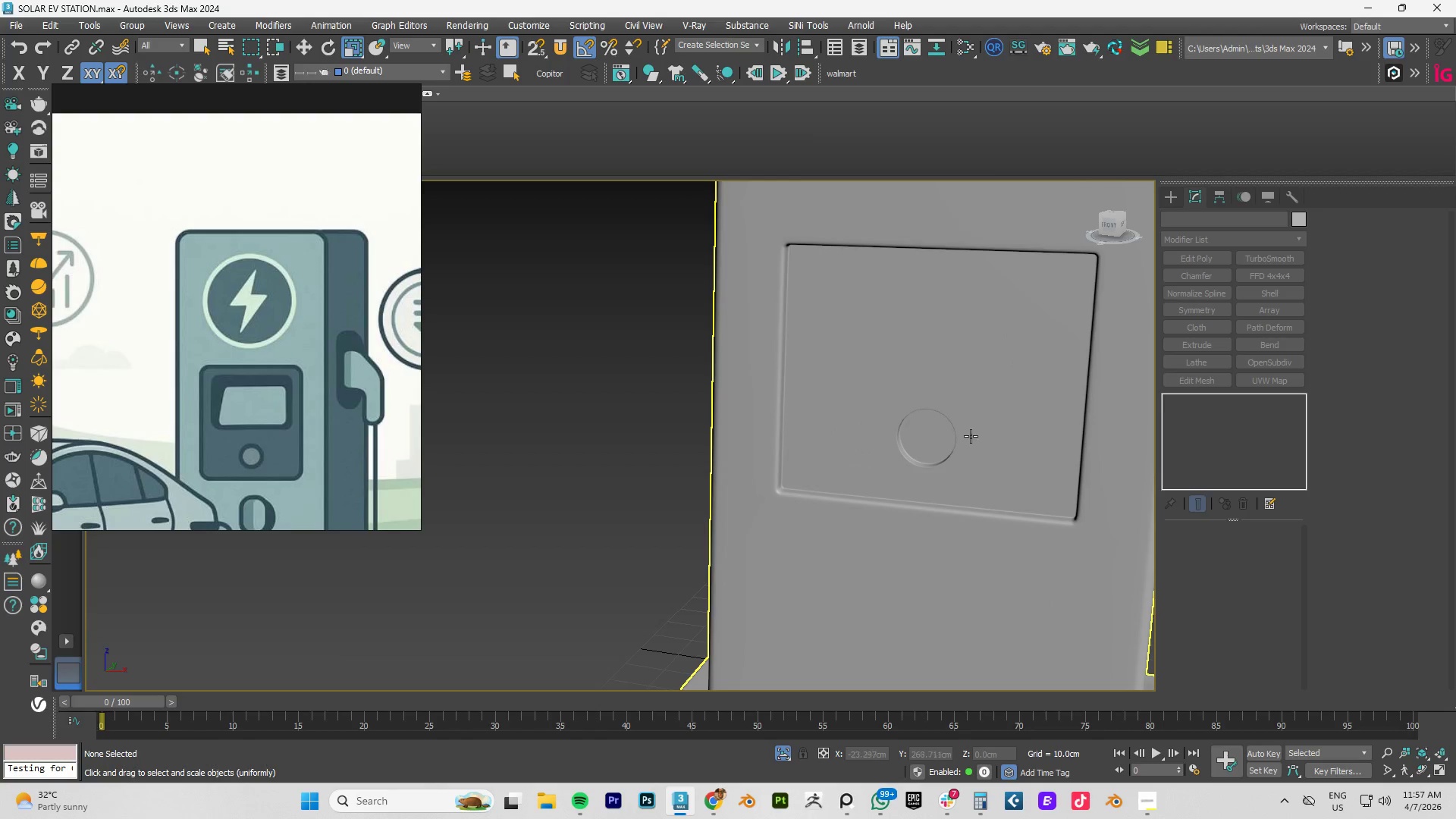 
scroll: coordinate [939, 422], scroll_direction: down, amount: 3.0
 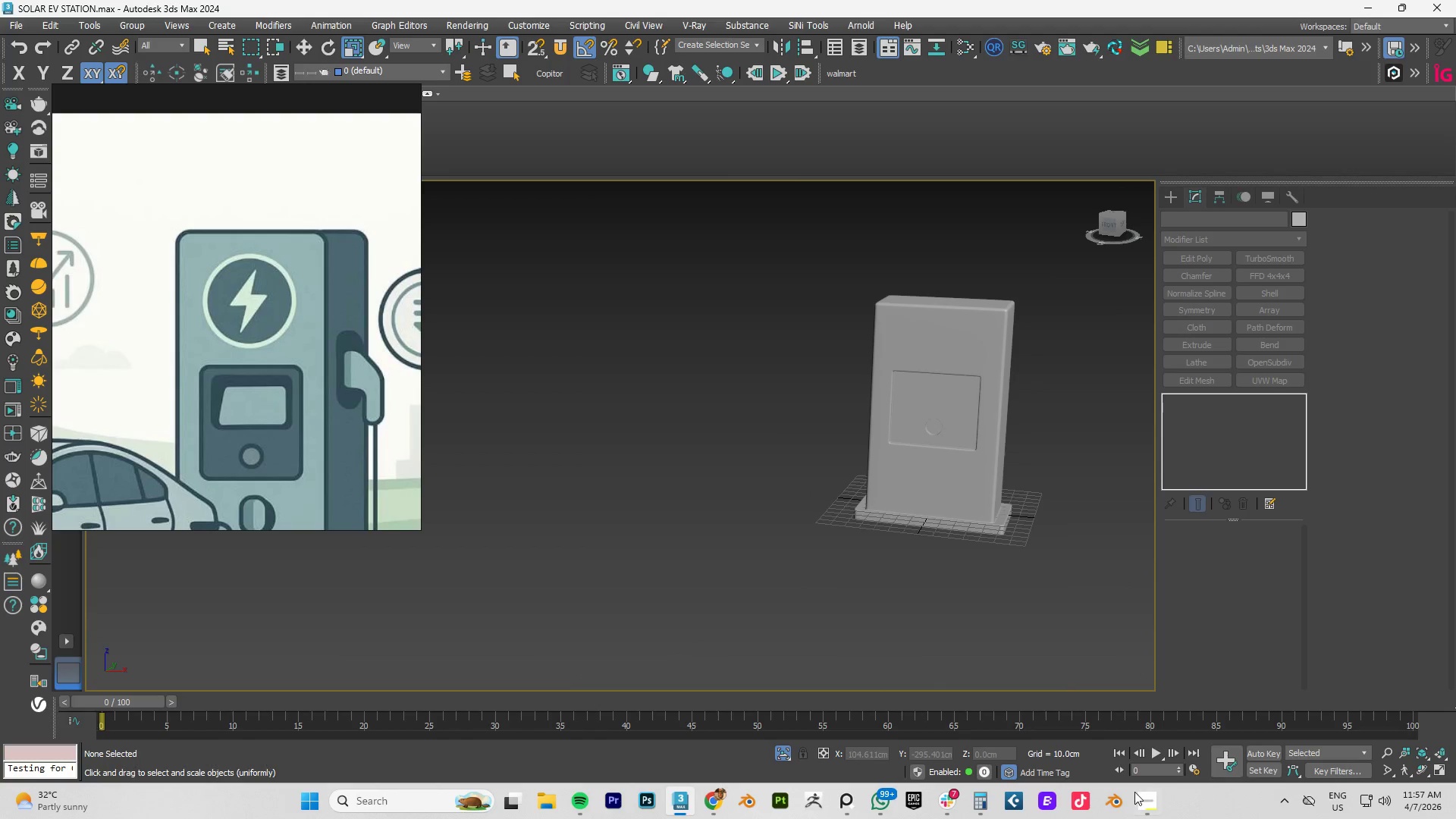 
left_click([1145, 805])